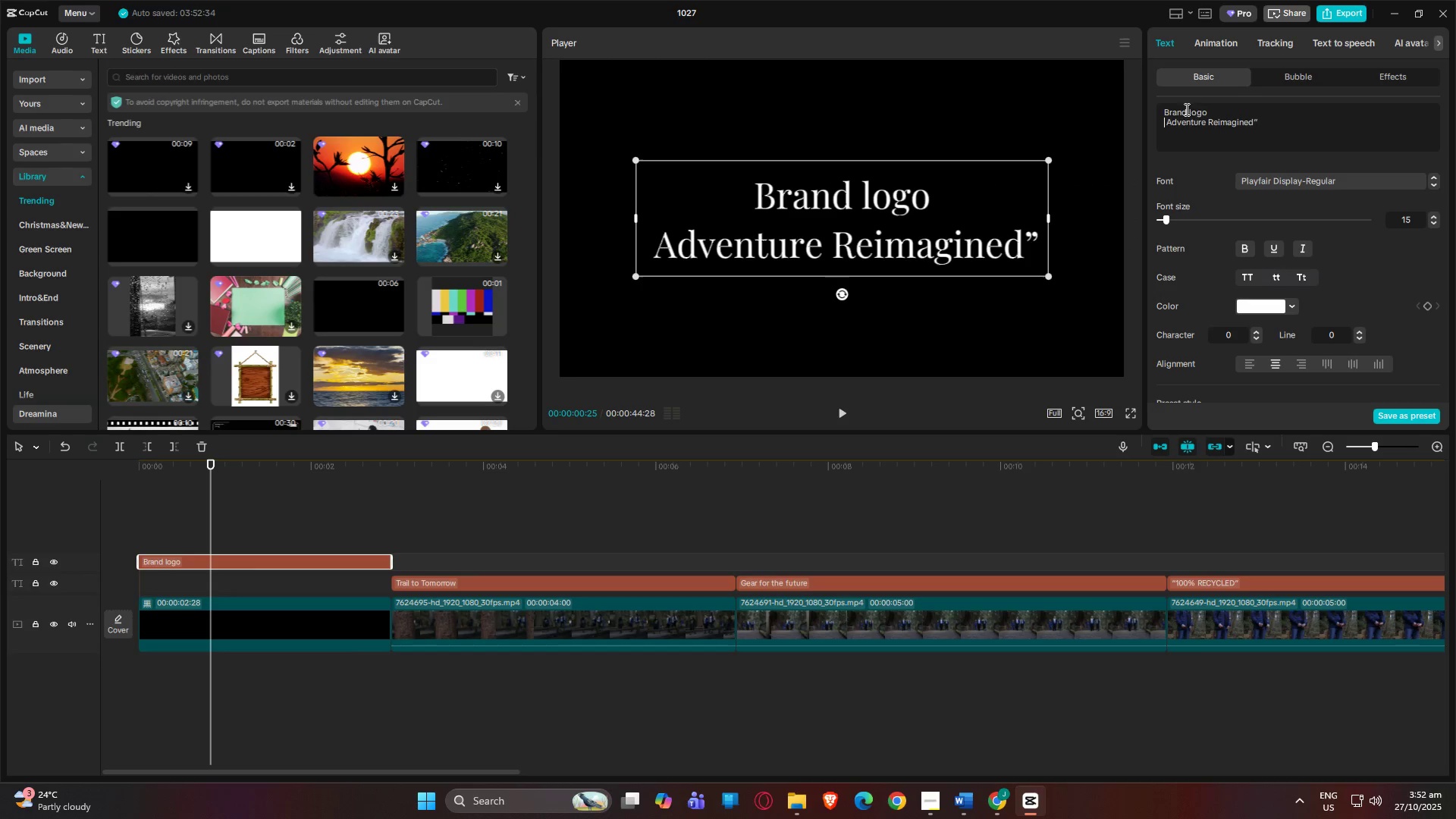 
left_click([1267, 124])
 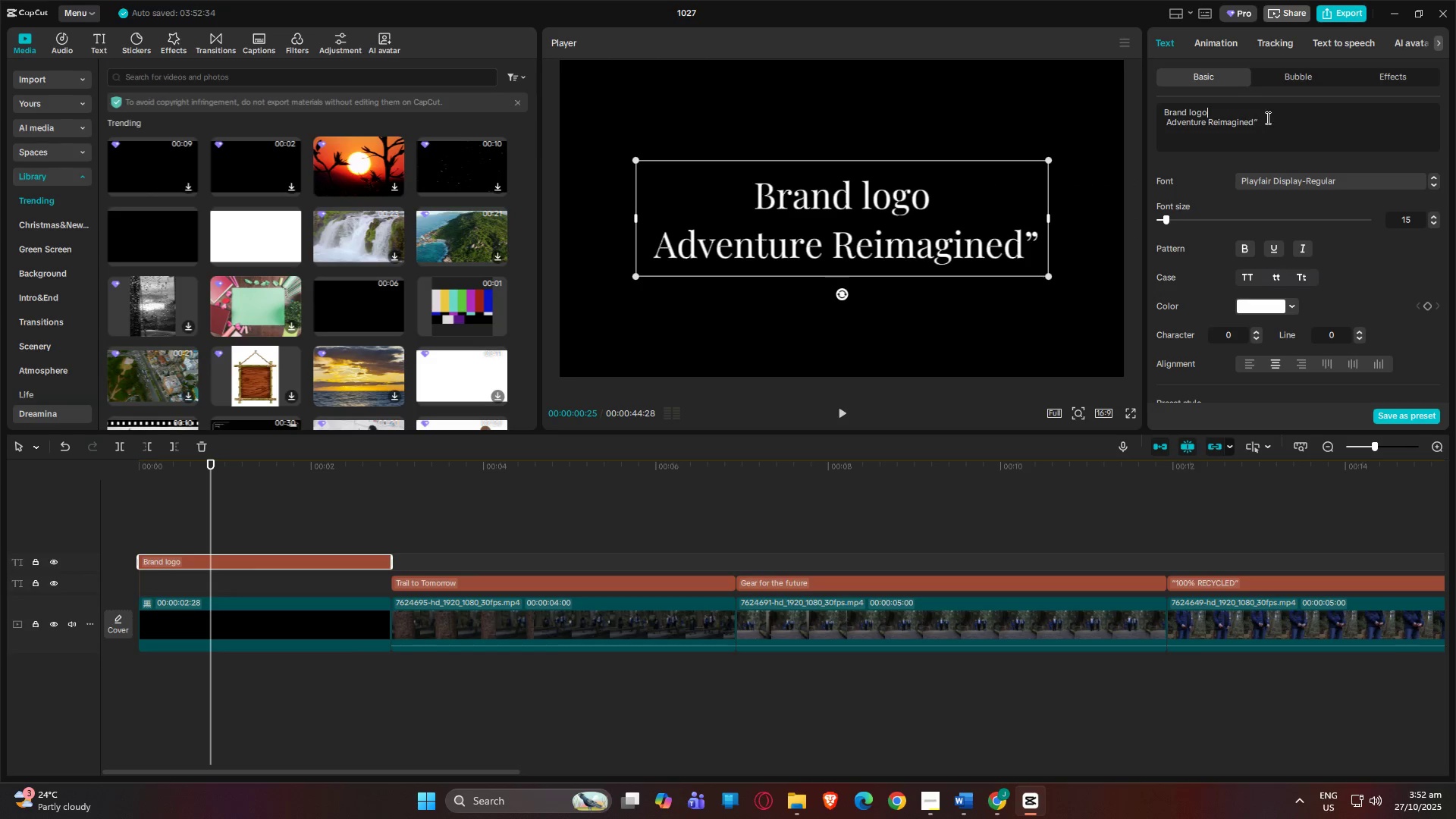 
key(Backspace)
 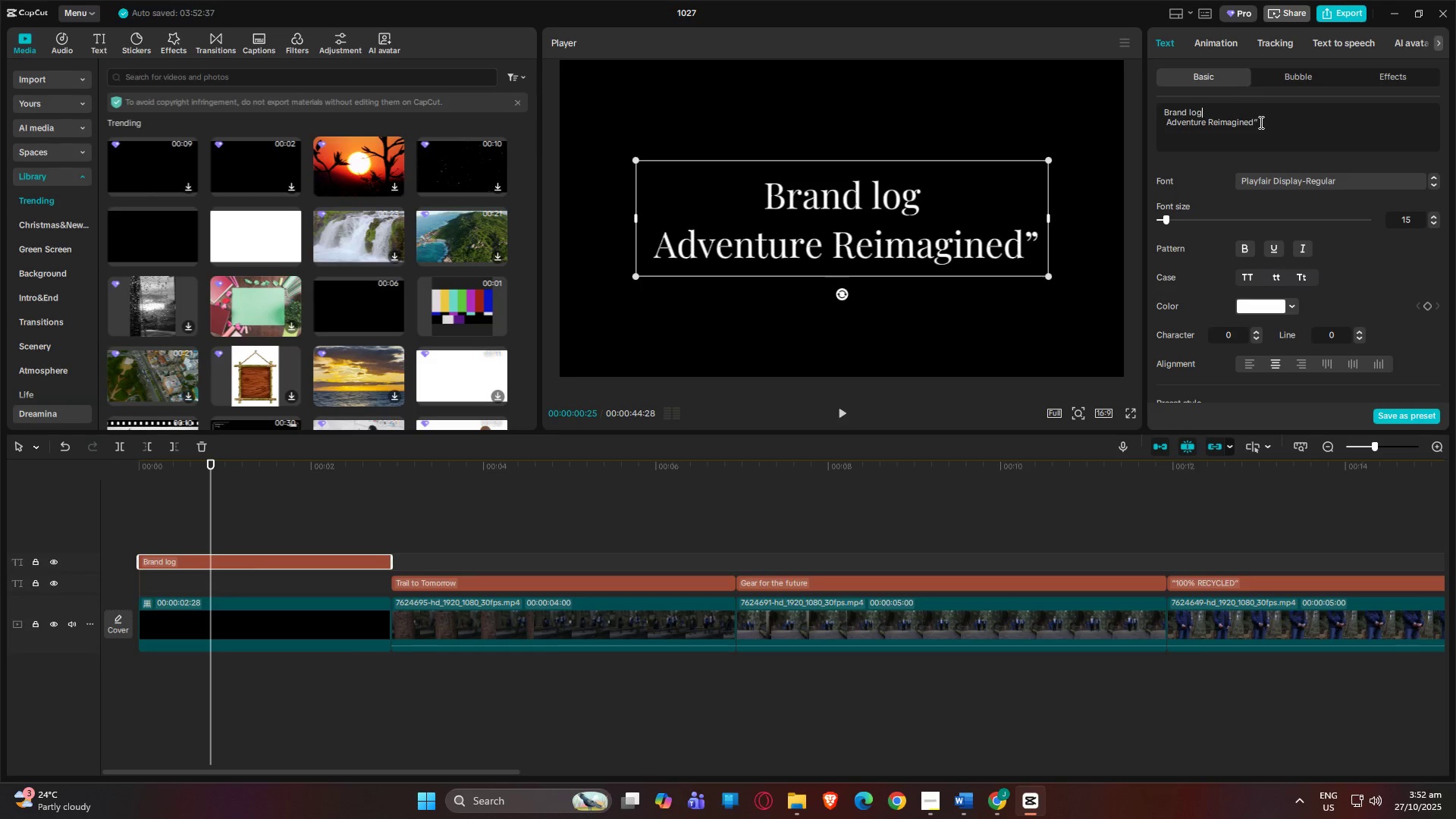 
key(Control+Z)
 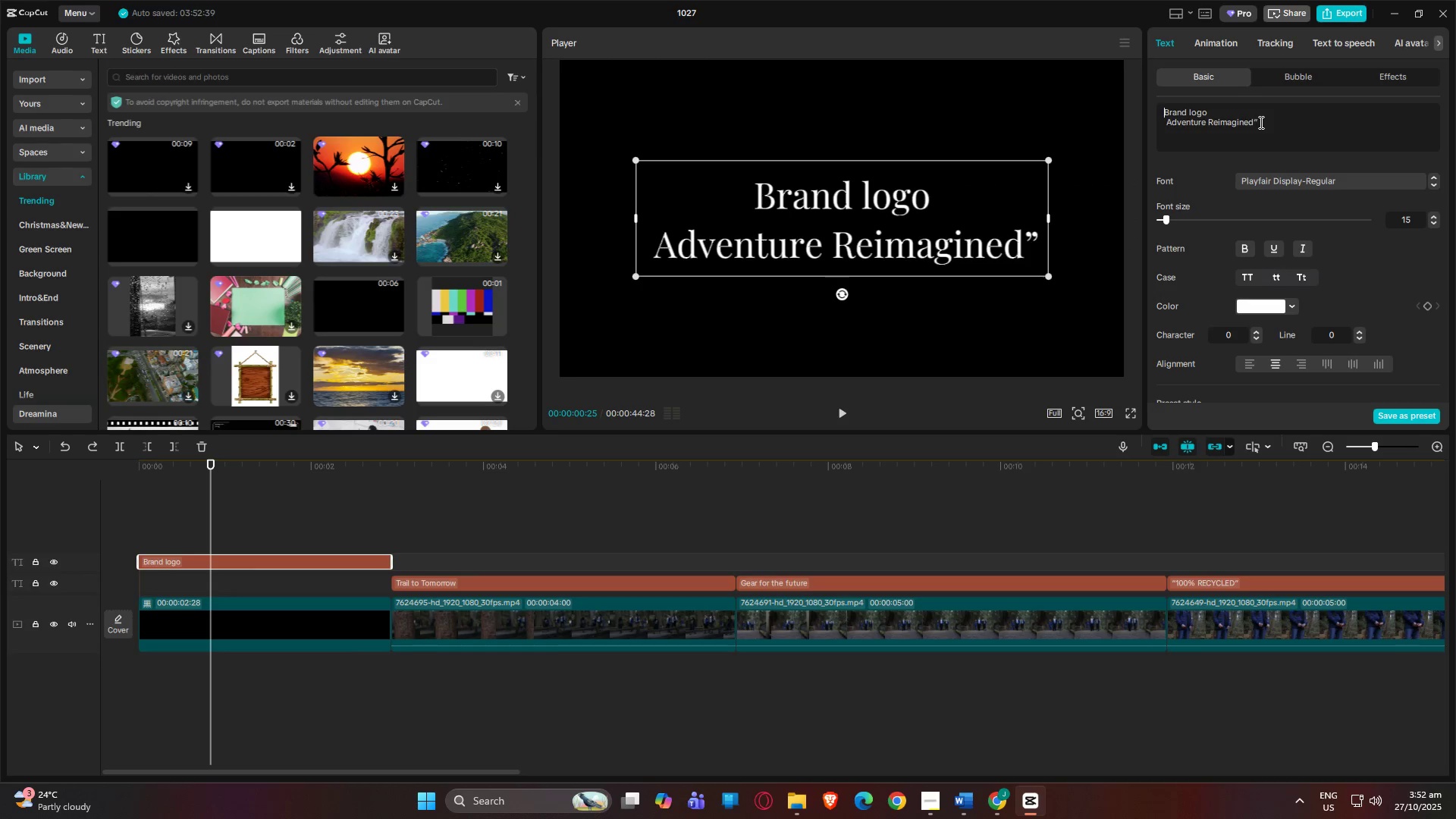 
left_click([1260, 122])
 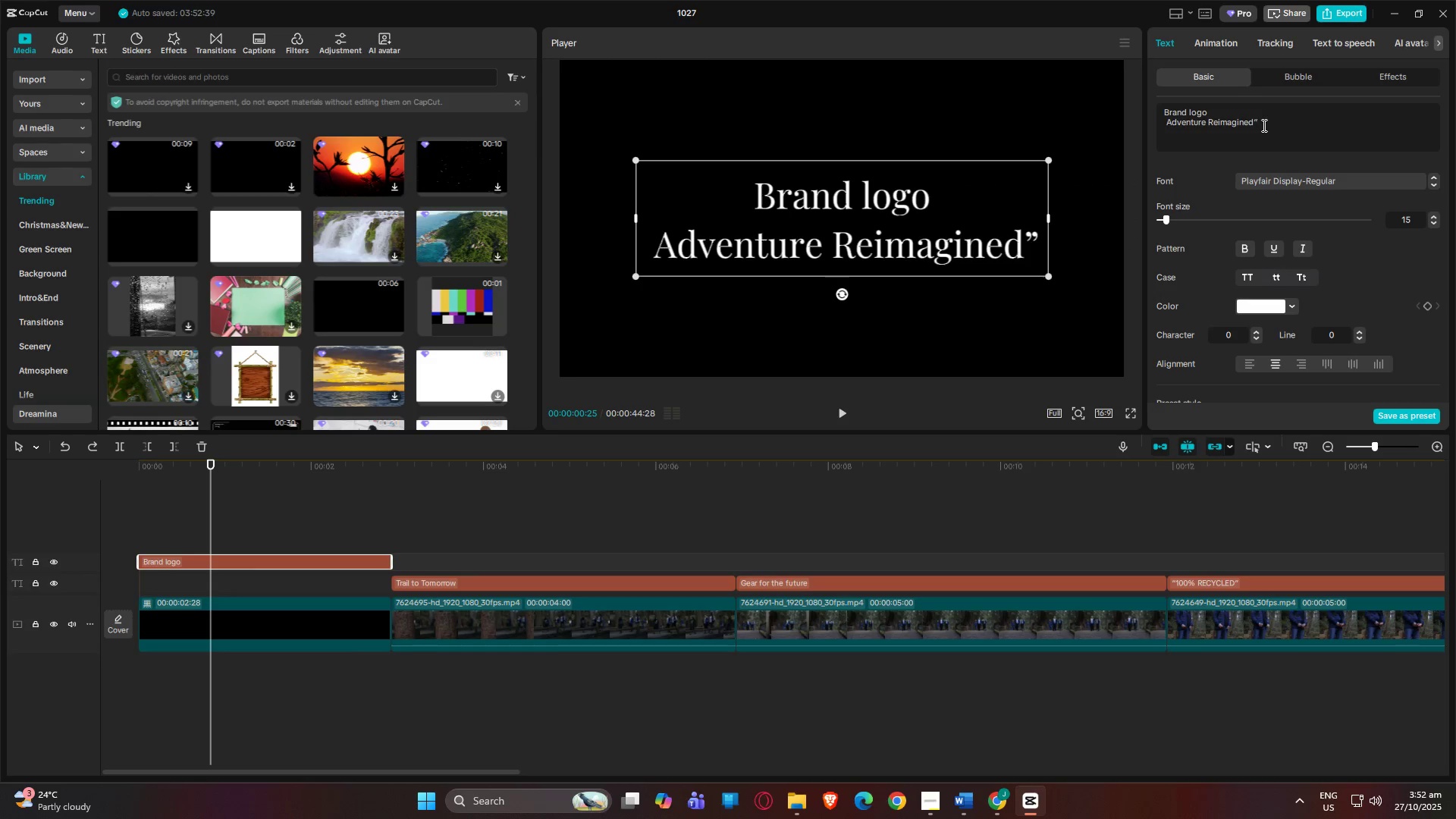 
key(Backspace)